 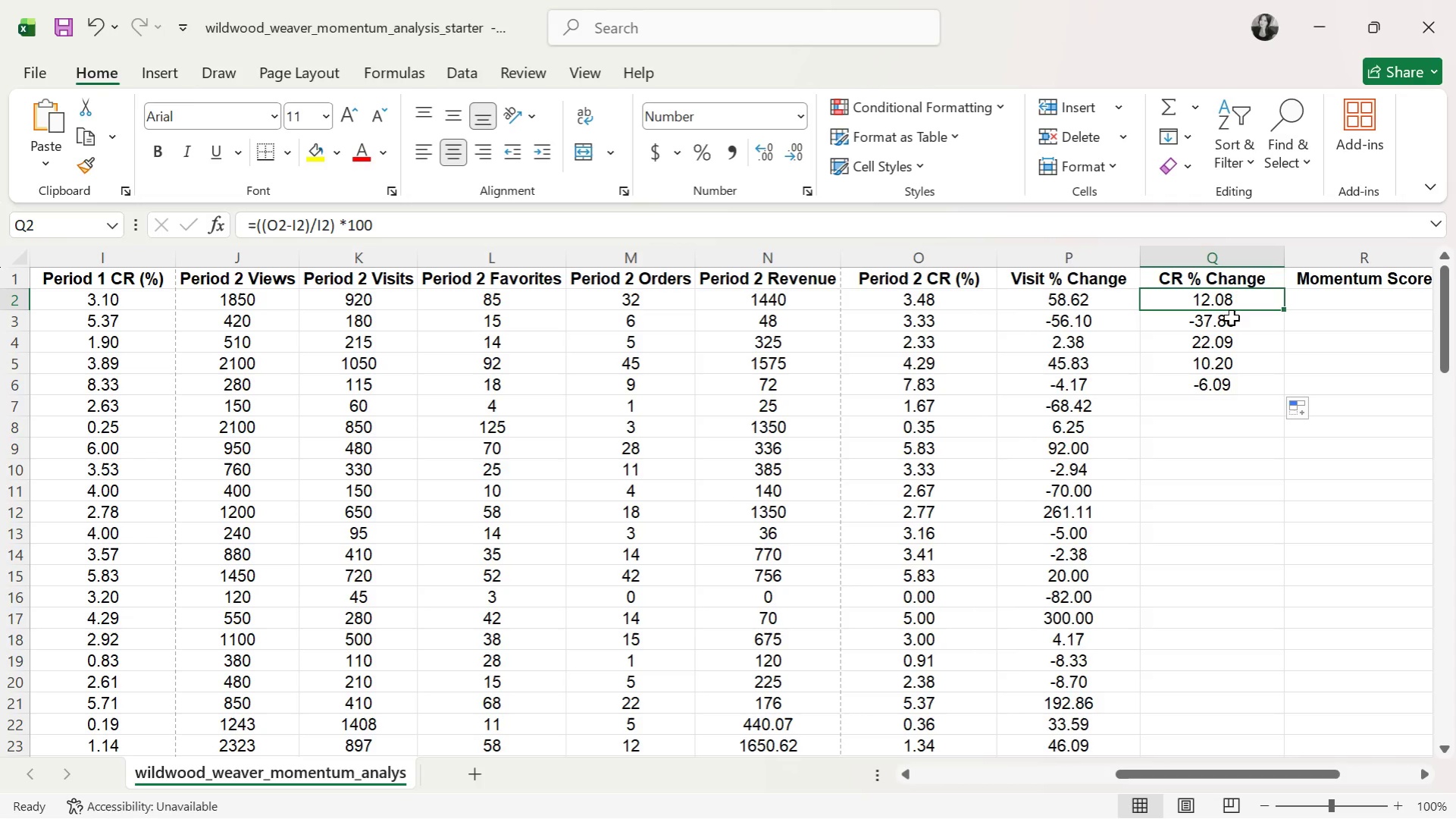 
left_click([1242, 324])
 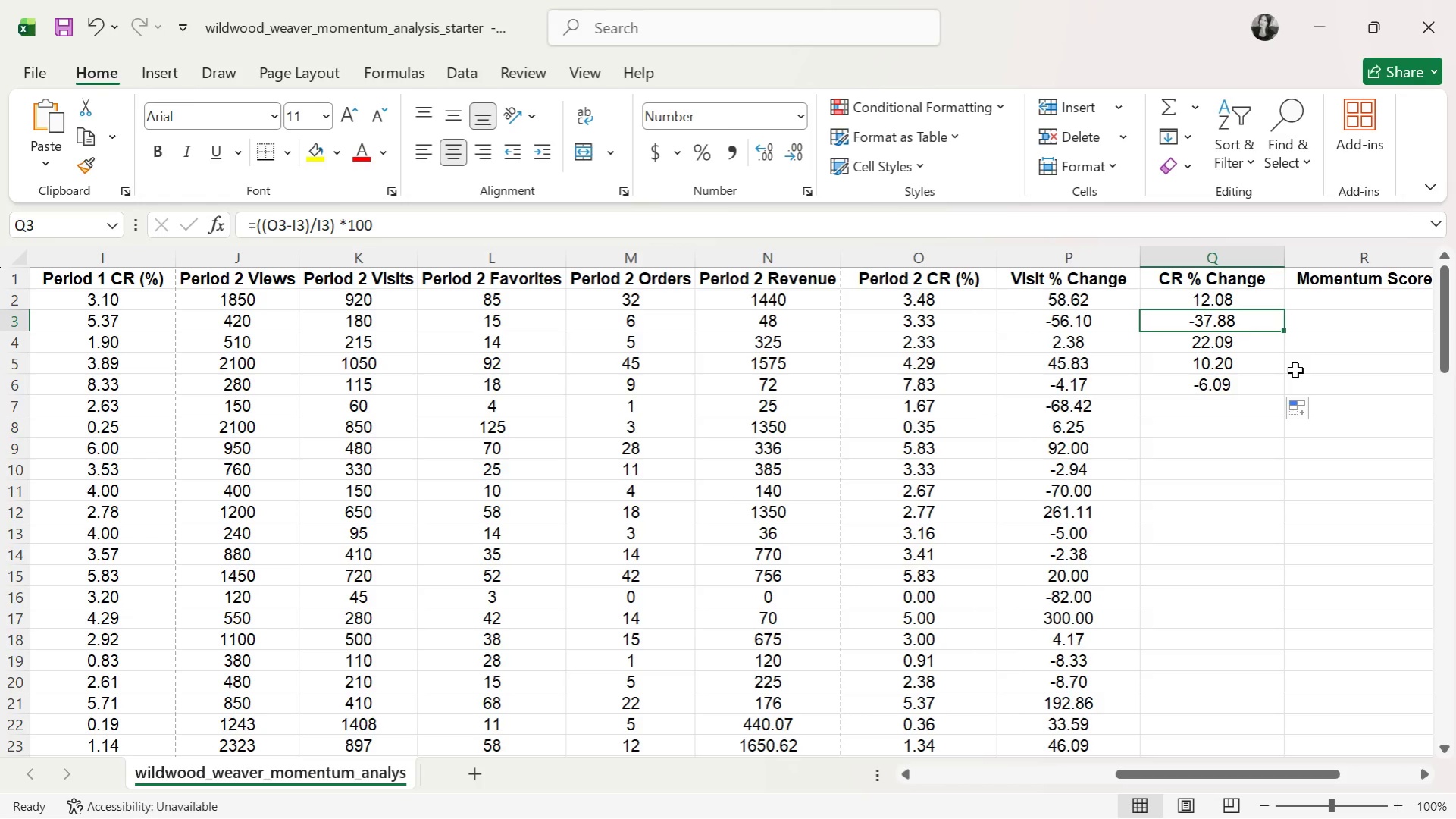 
wait(61.89)
 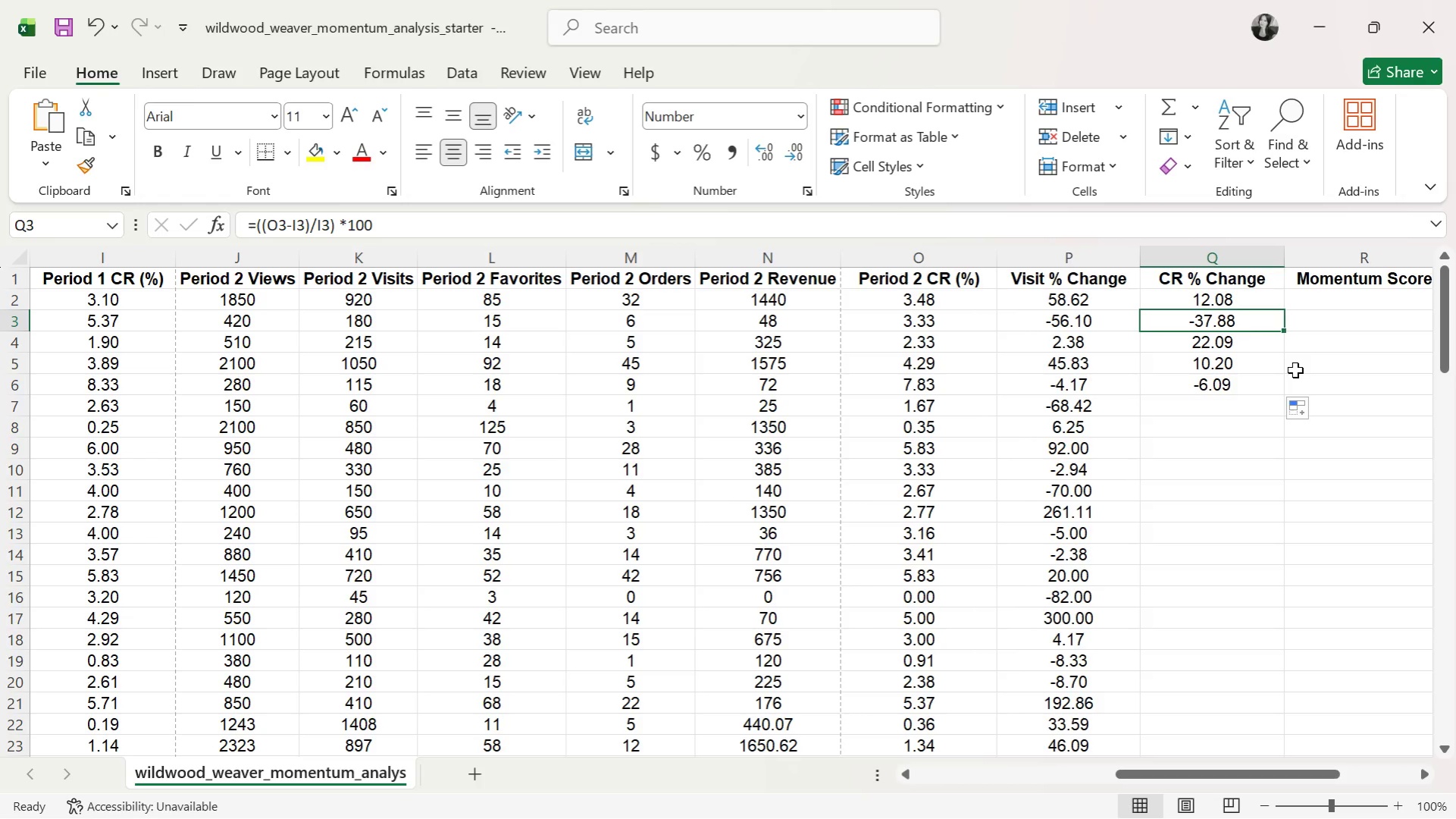 
double_click([1176, 297])
 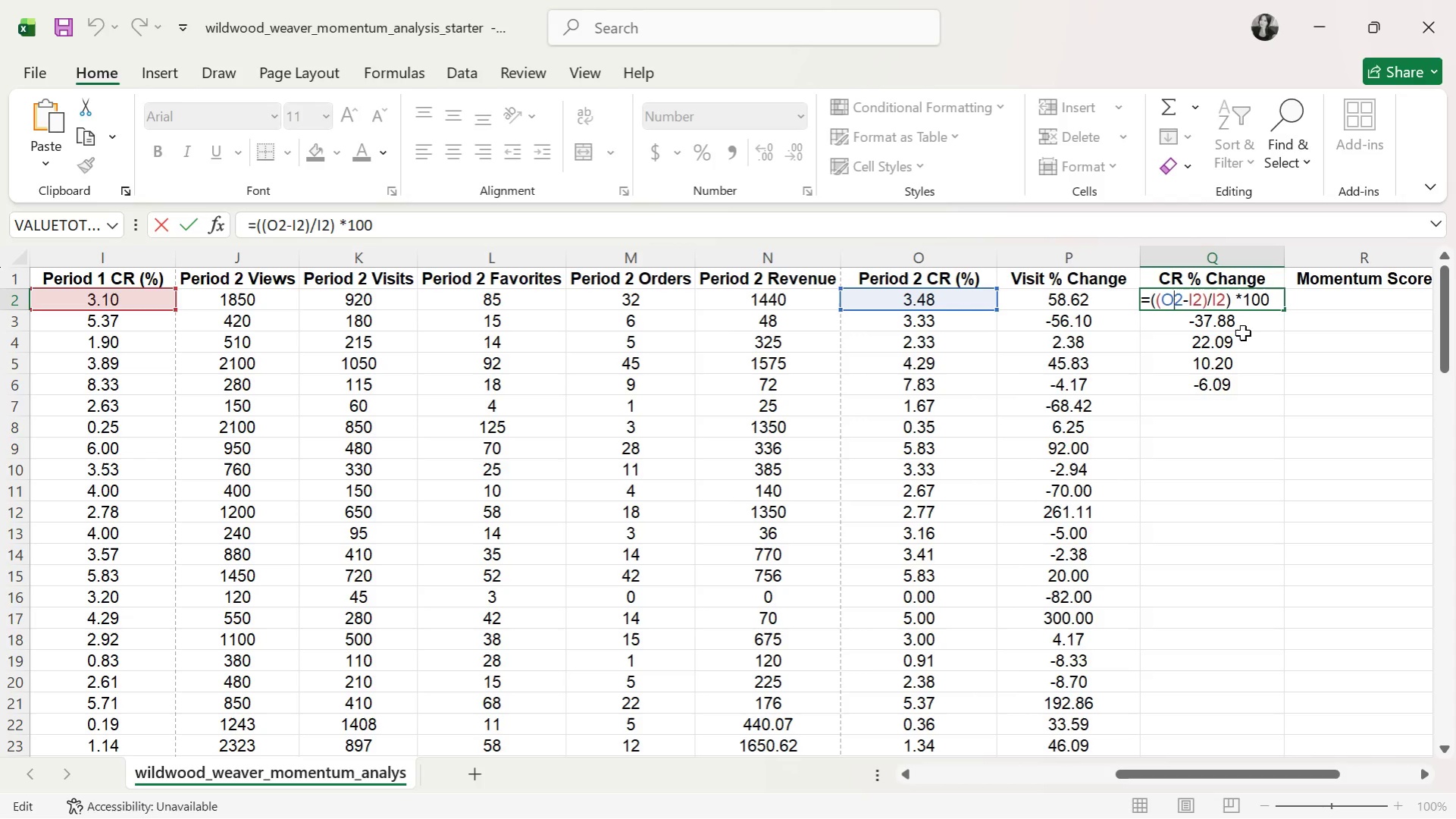 
wait(35.08)
 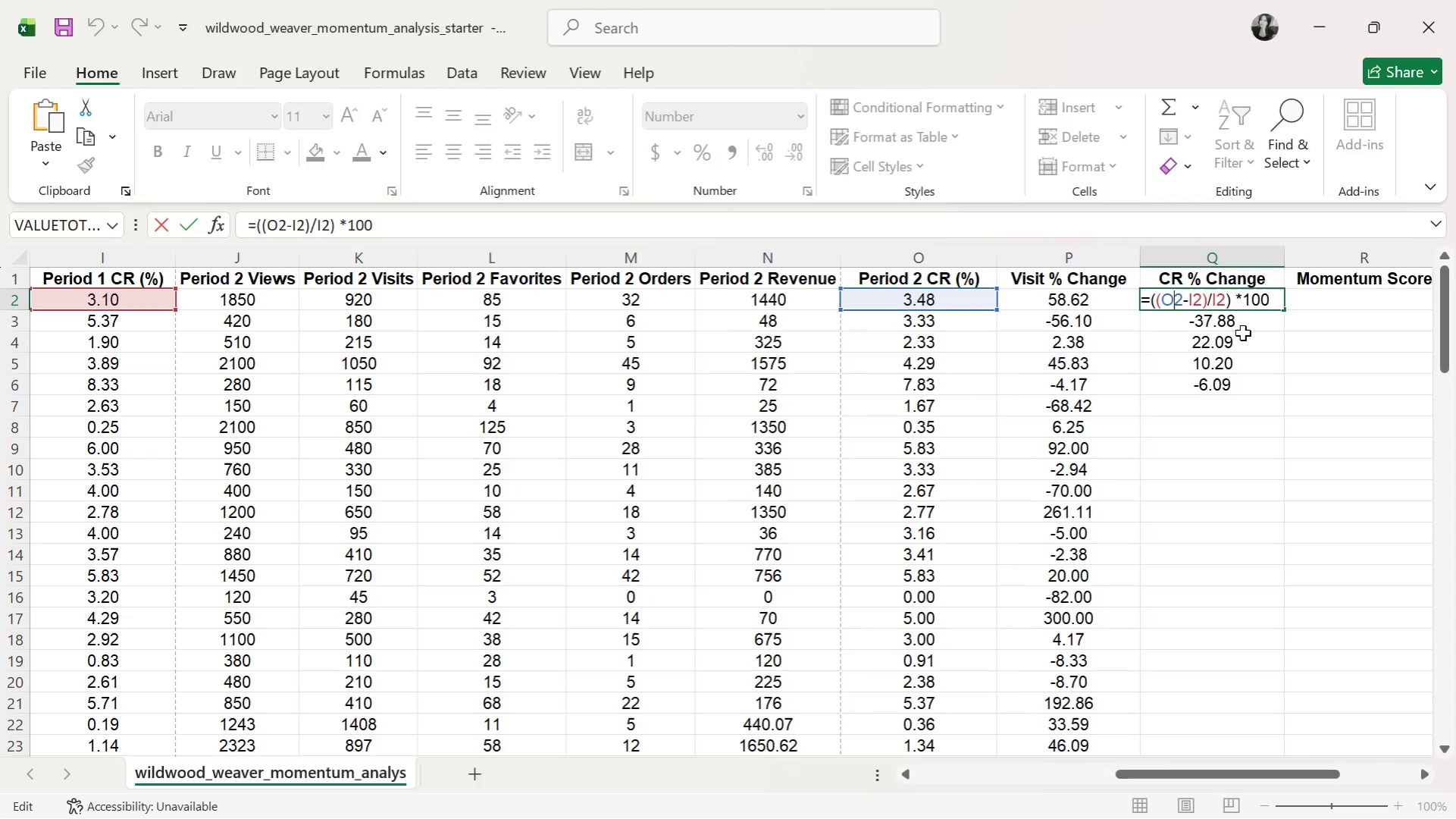 
left_click([1183, 300])
 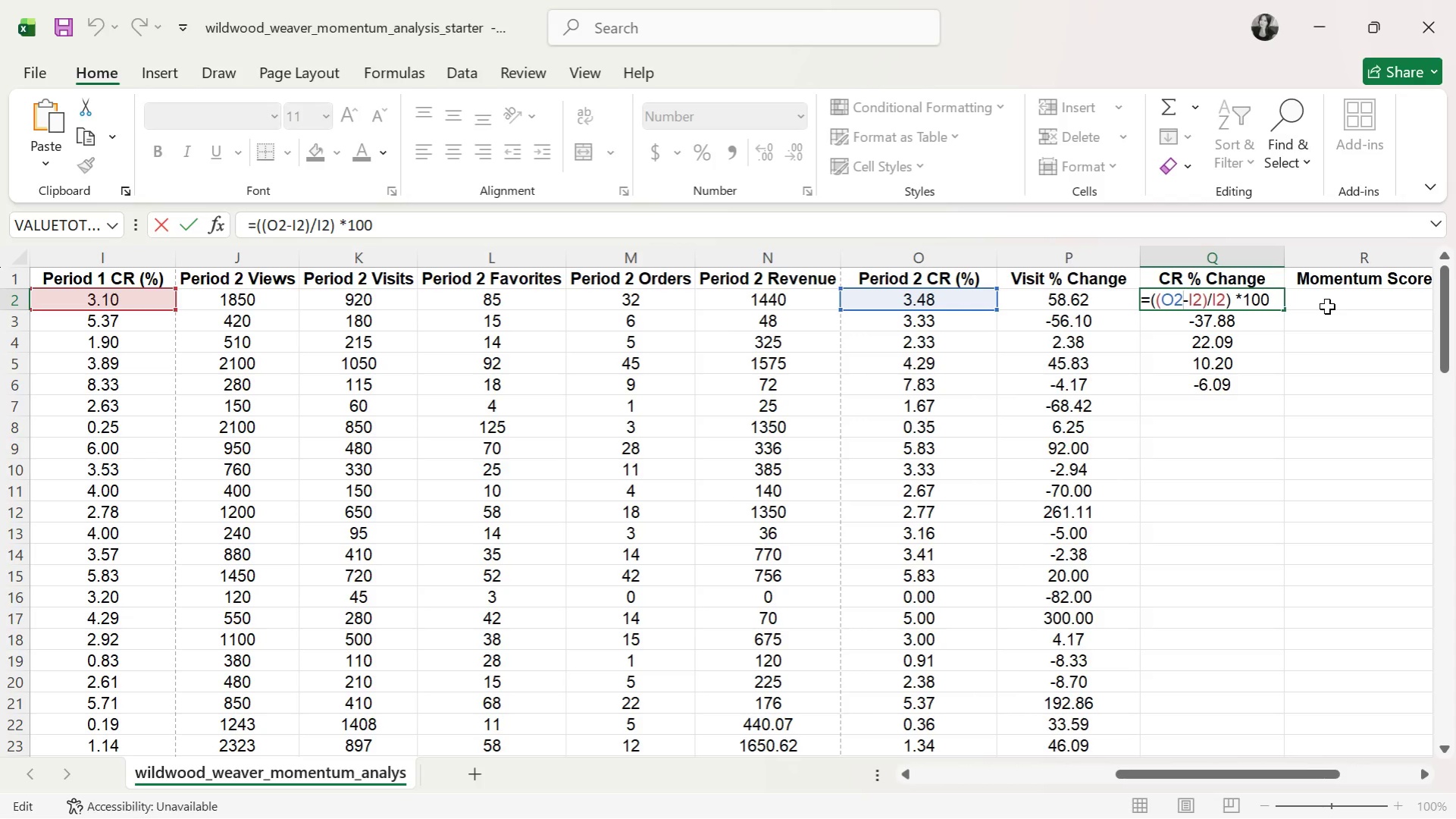 
wait(17.56)
 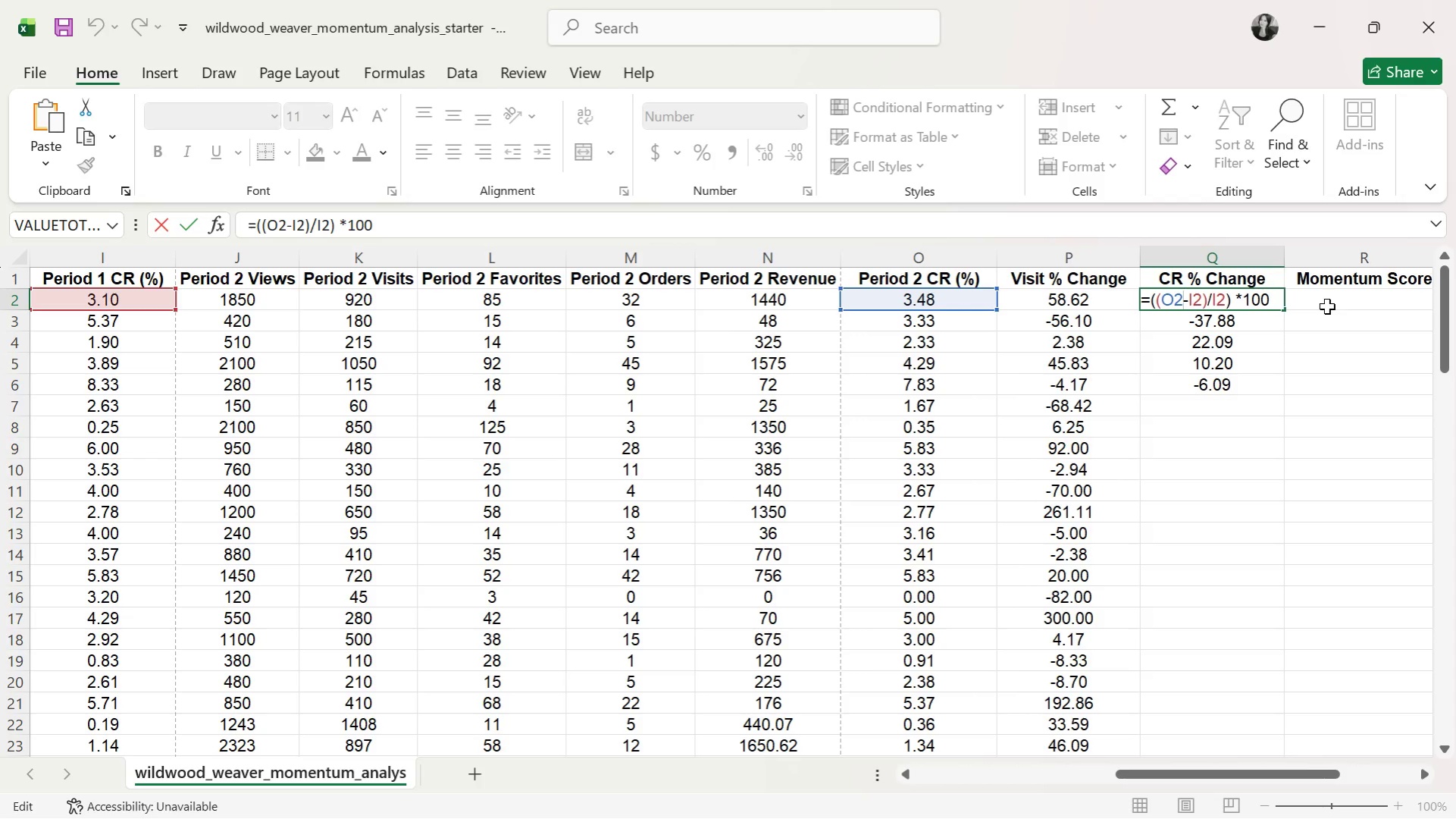 
key(ArrowLeft)
 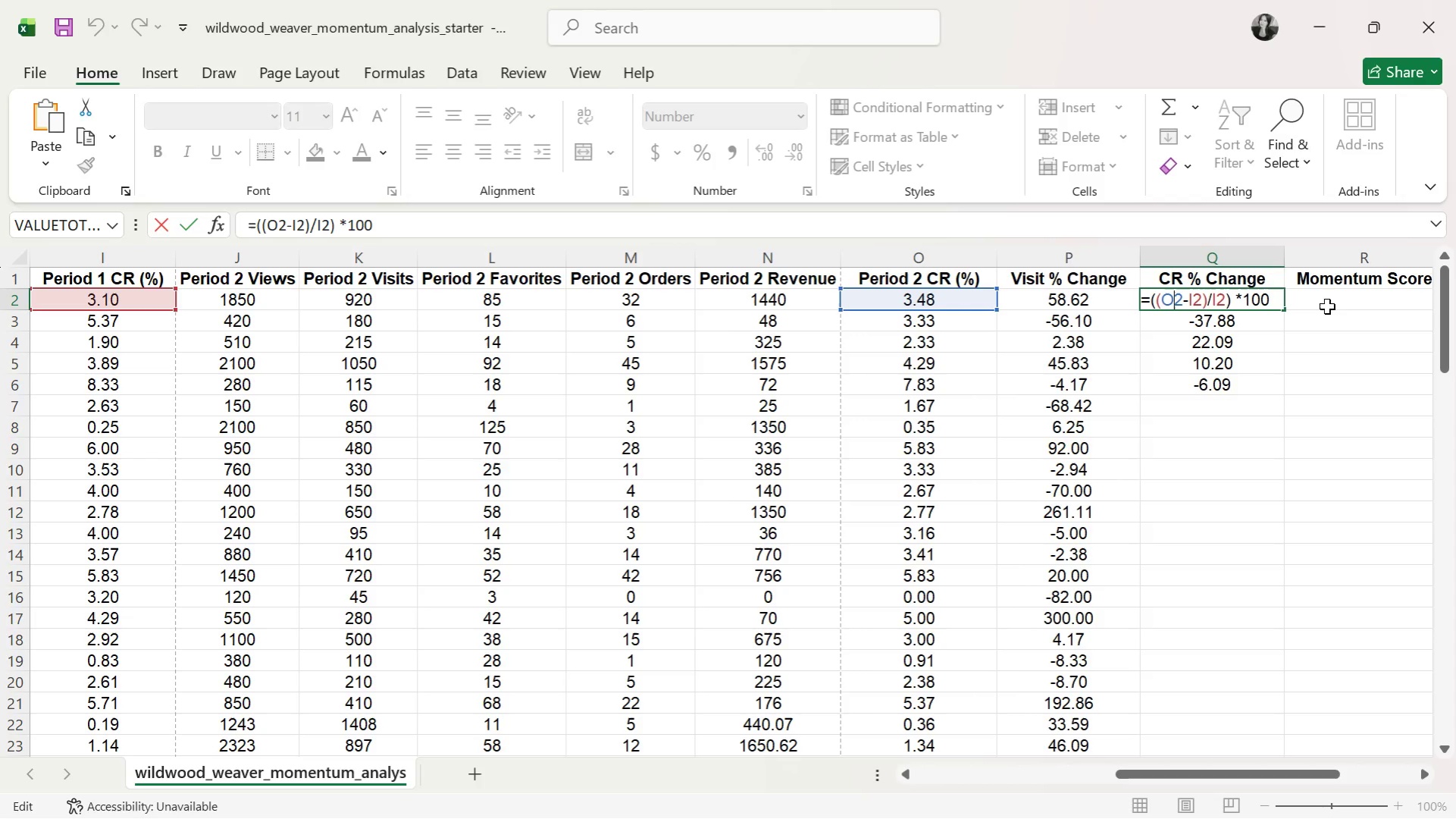 
key(ArrowLeft)
 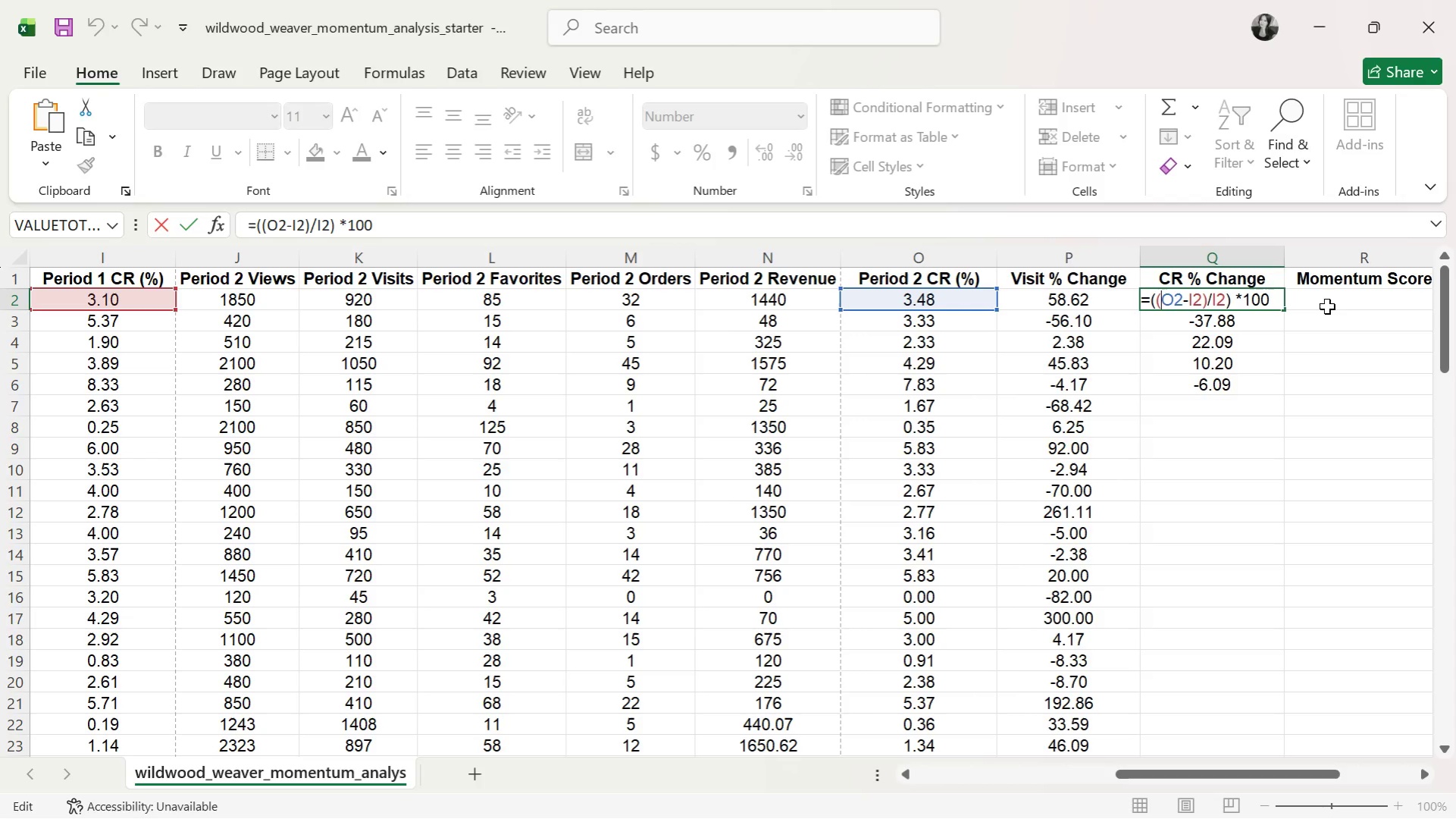 
key(ArrowRight)
 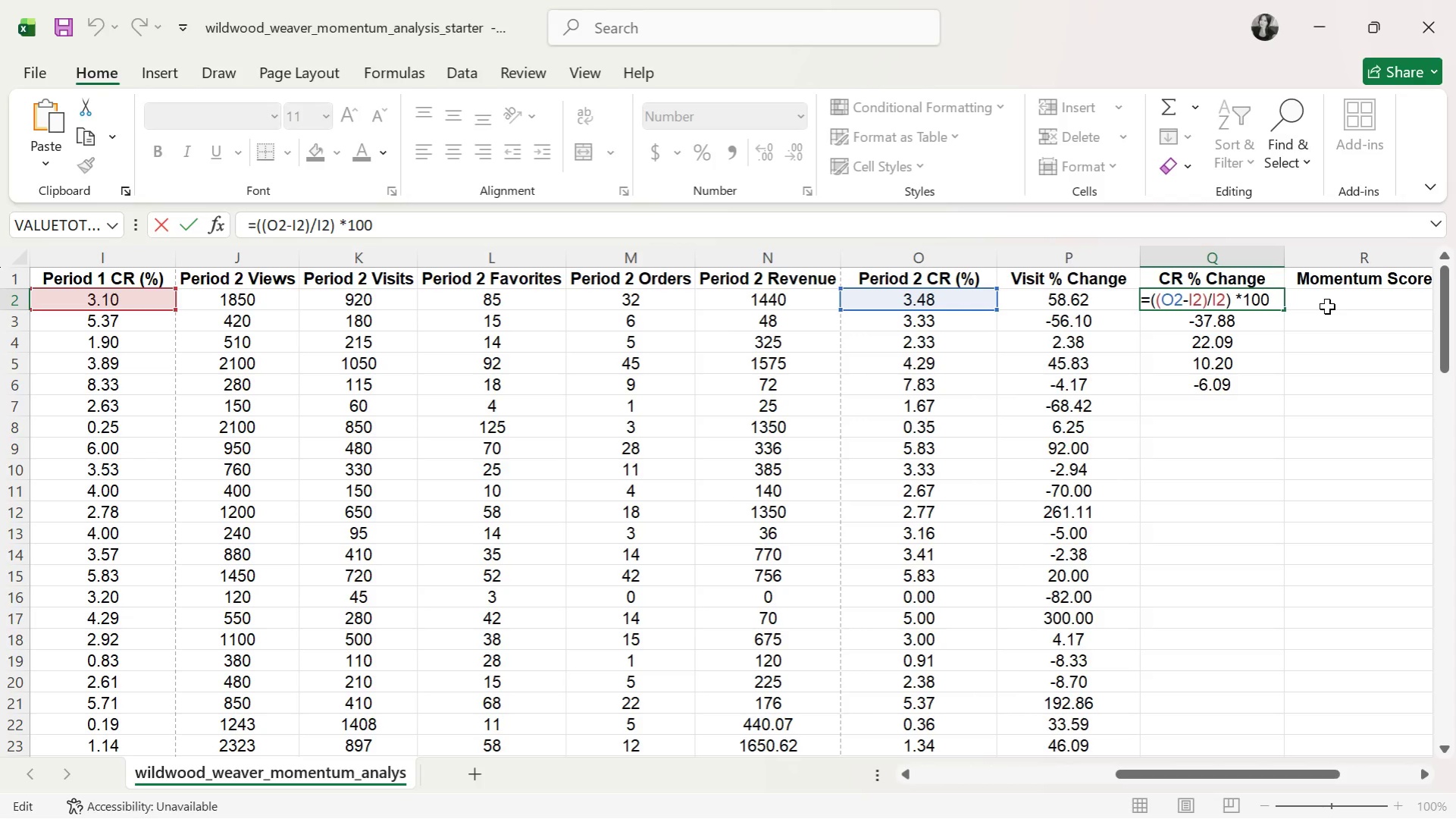 
key(ArrowLeft)
 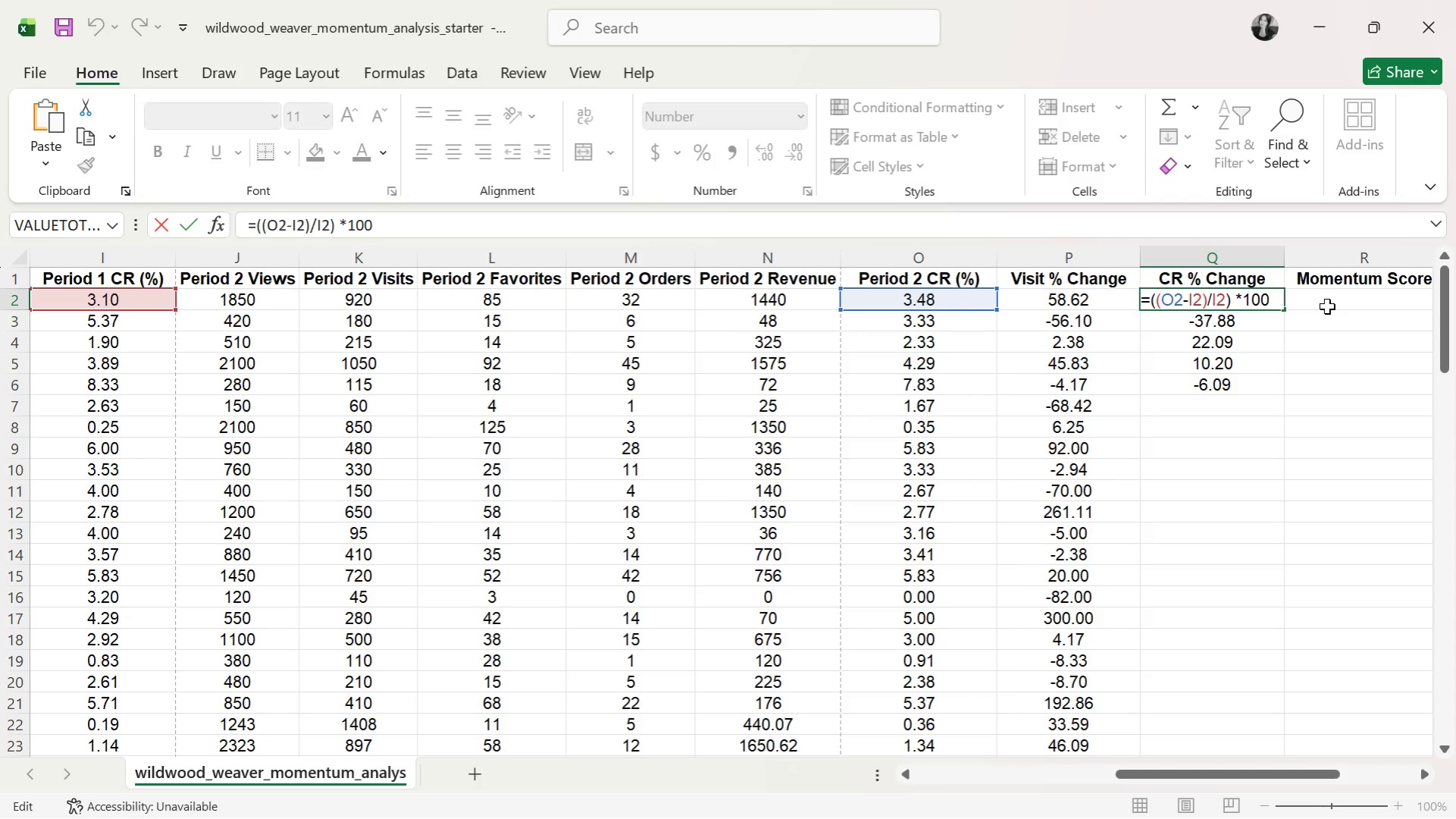 
key(ArrowLeft)
 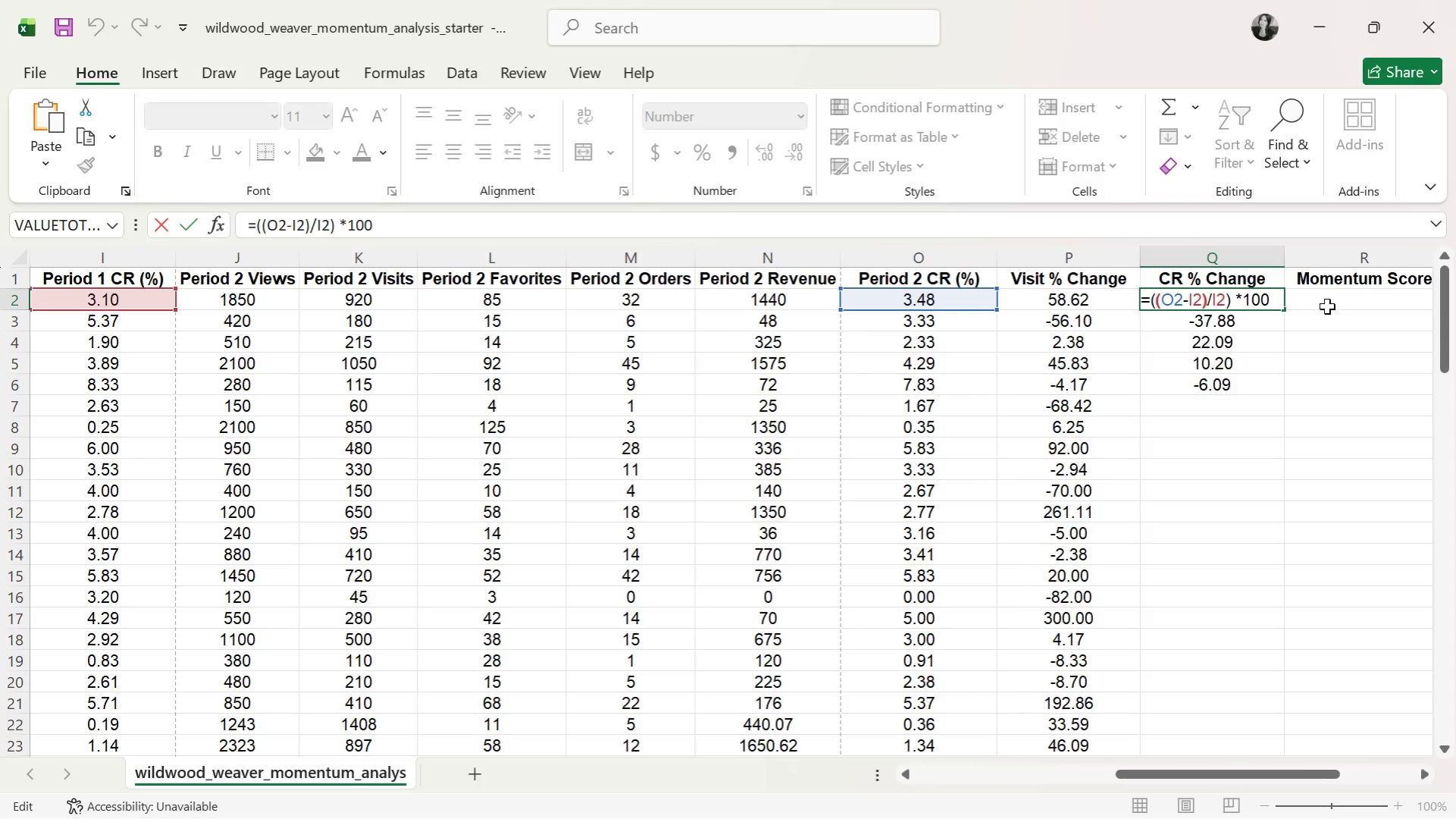 
key(ArrowLeft)
 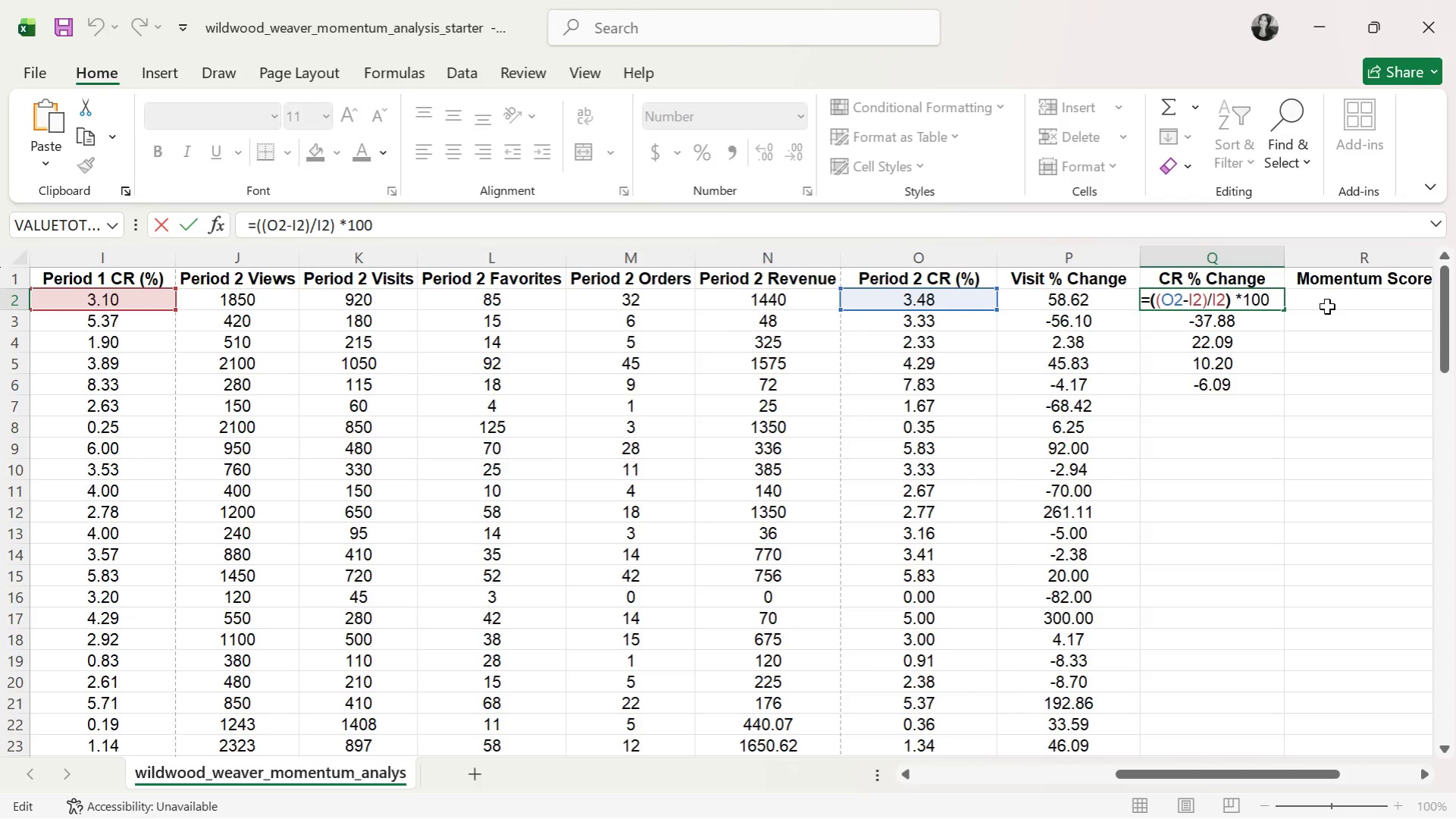 
key(ArrowRight)
 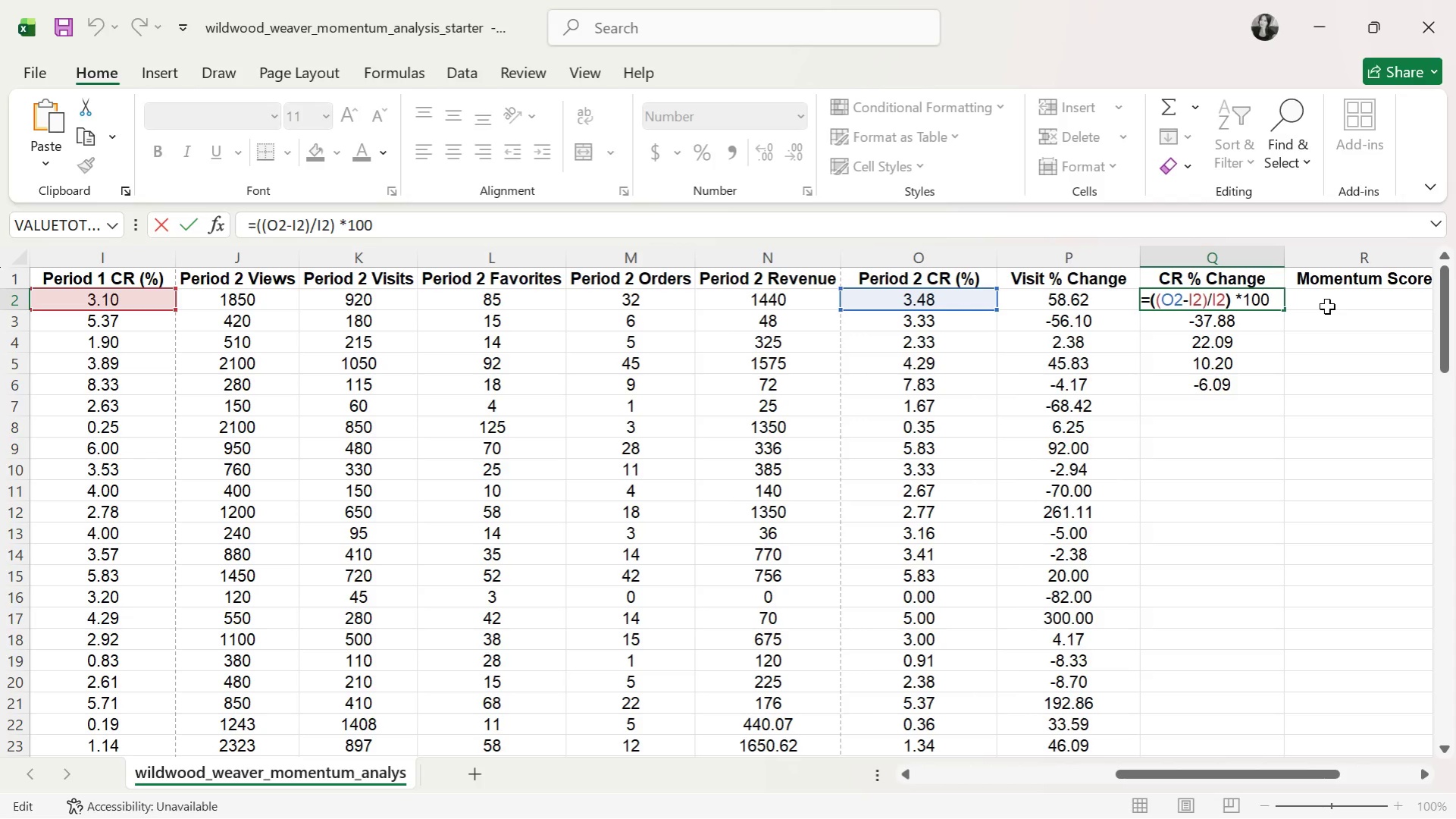 
key(ArrowRight)
 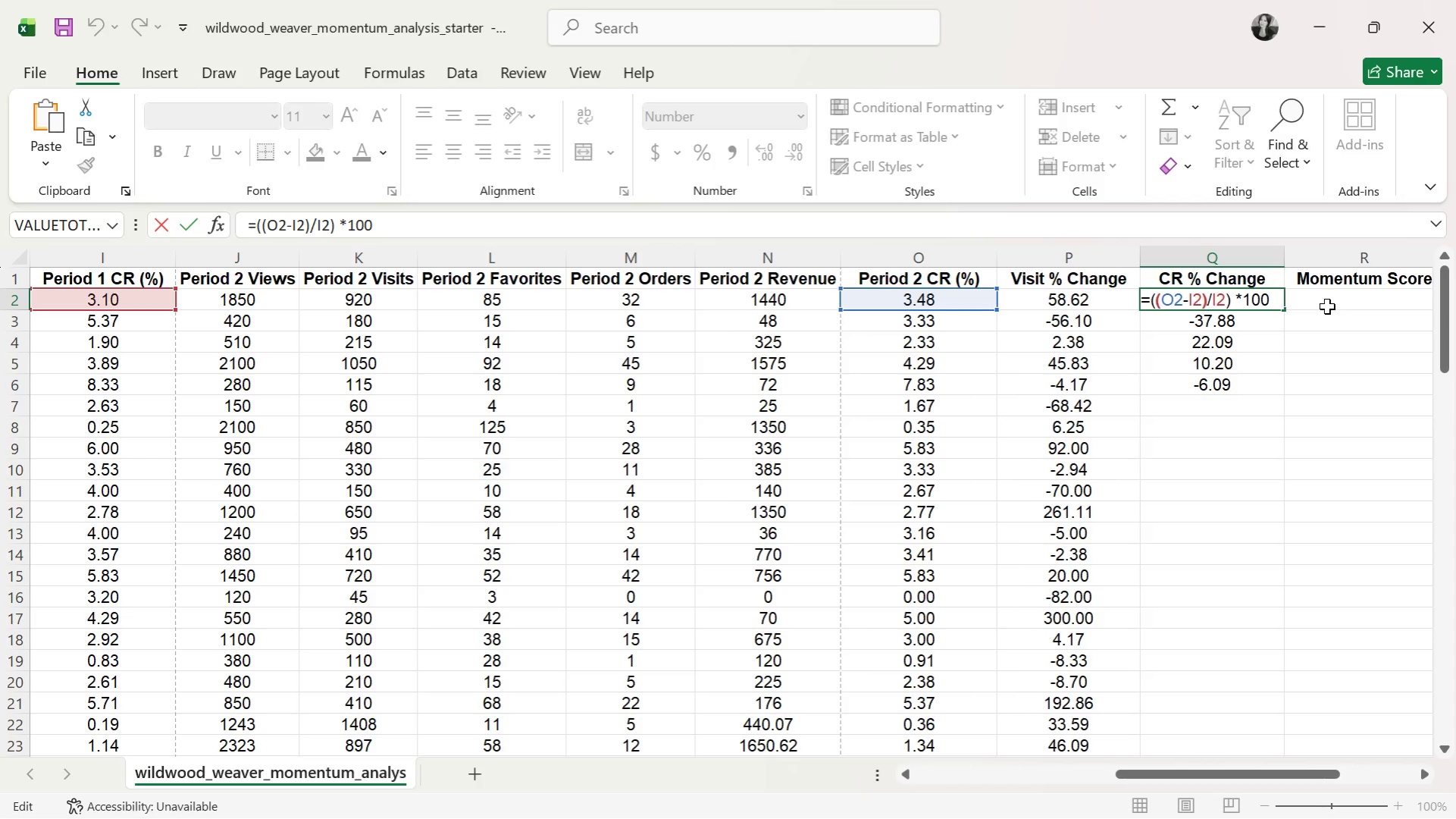 
key(ArrowRight)
 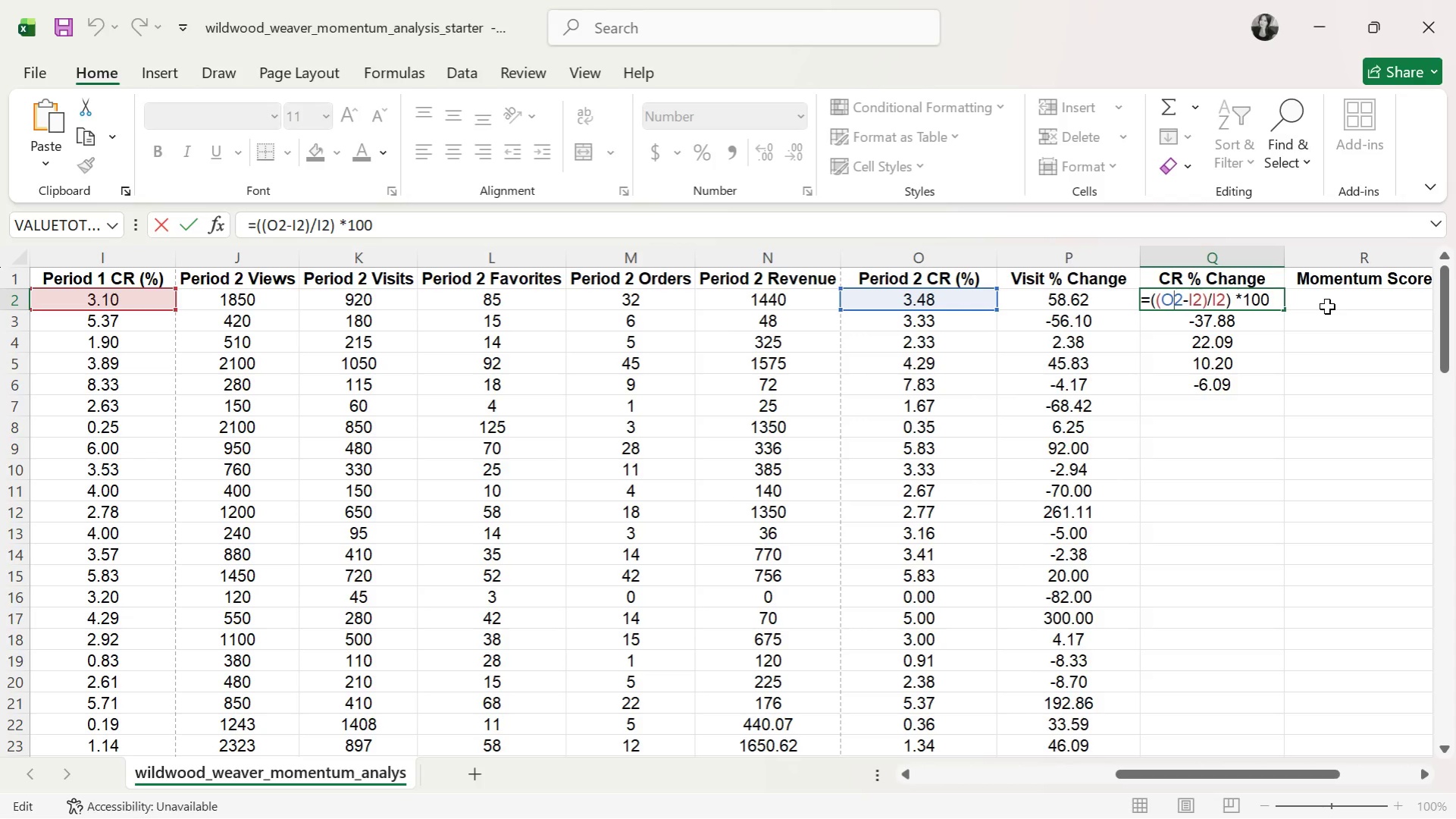 
wait(31.39)
 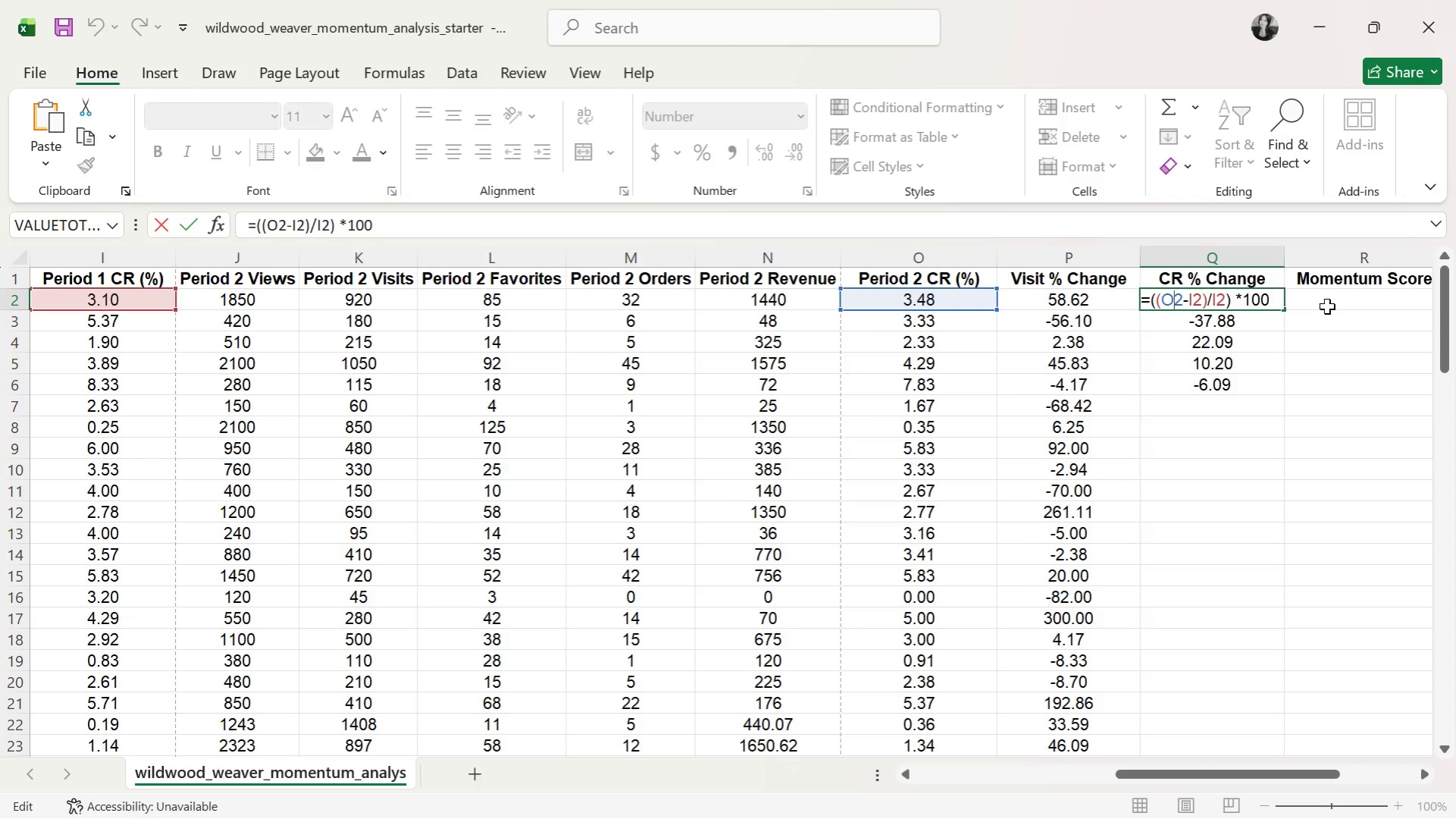 
left_click([1235, 417])
 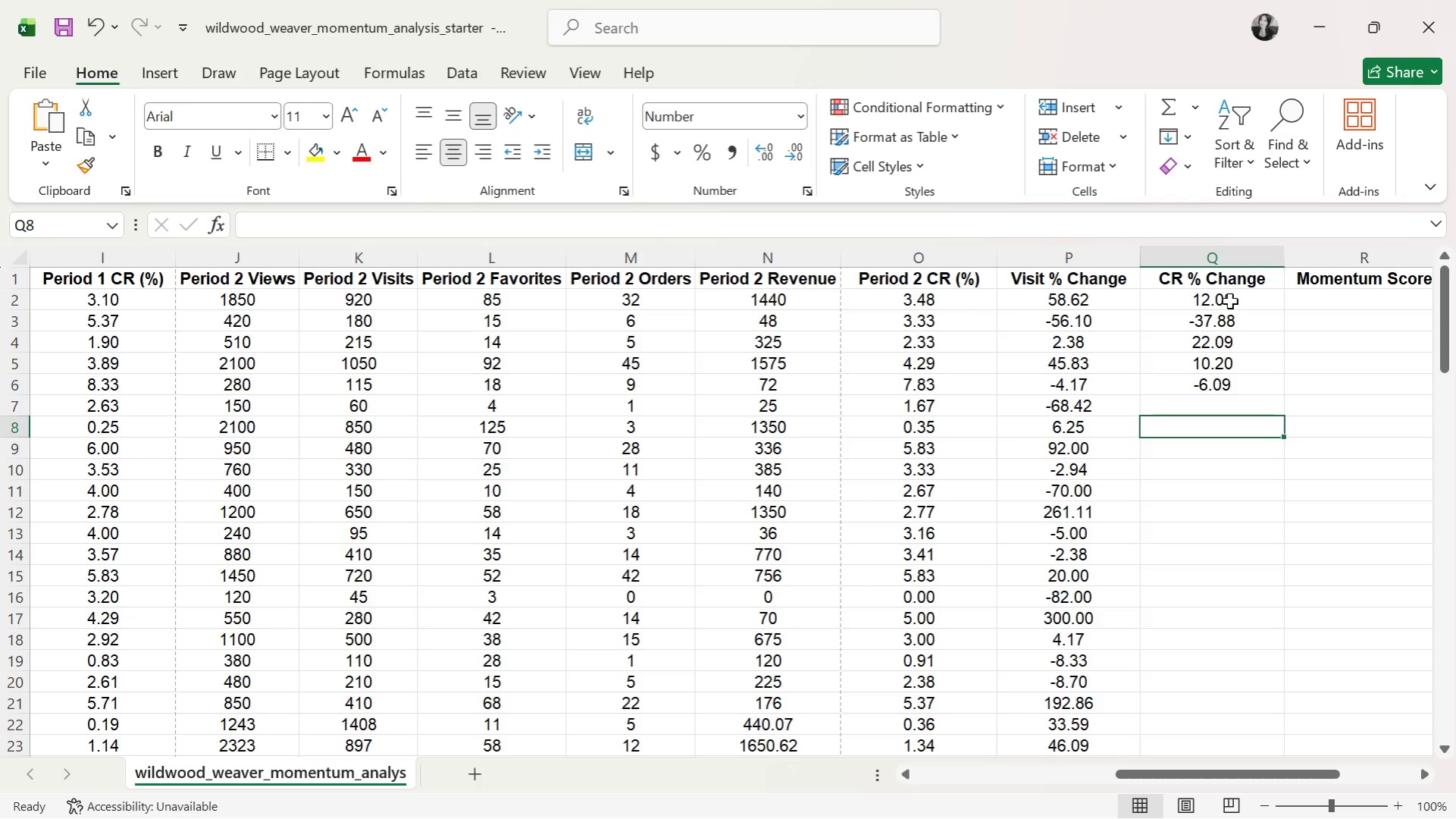 
left_click_drag(start_coordinate=[1229, 300], to_coordinate=[1250, 384])
 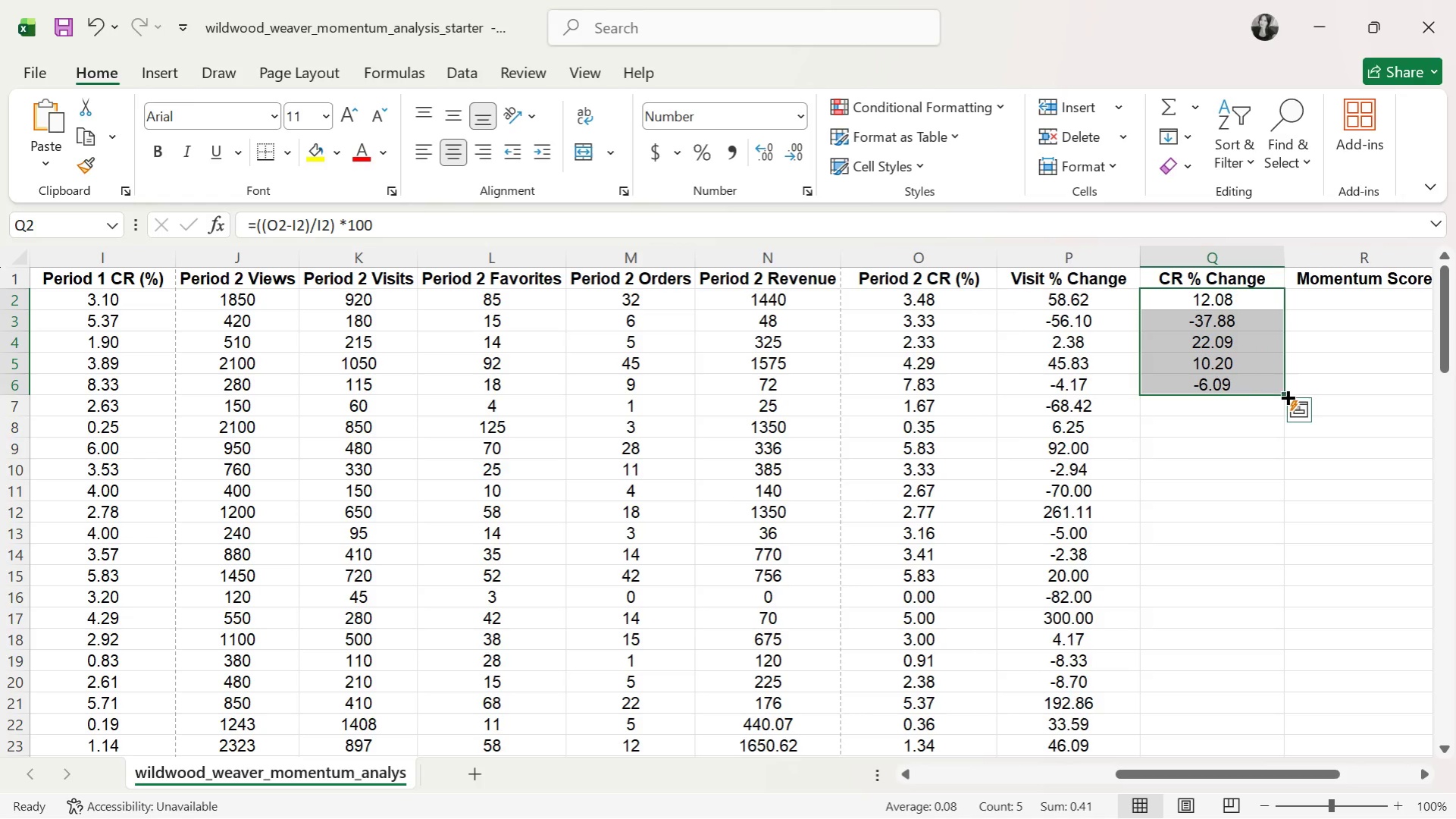 
left_click_drag(start_coordinate=[1281, 395], to_coordinate=[1266, 708])